 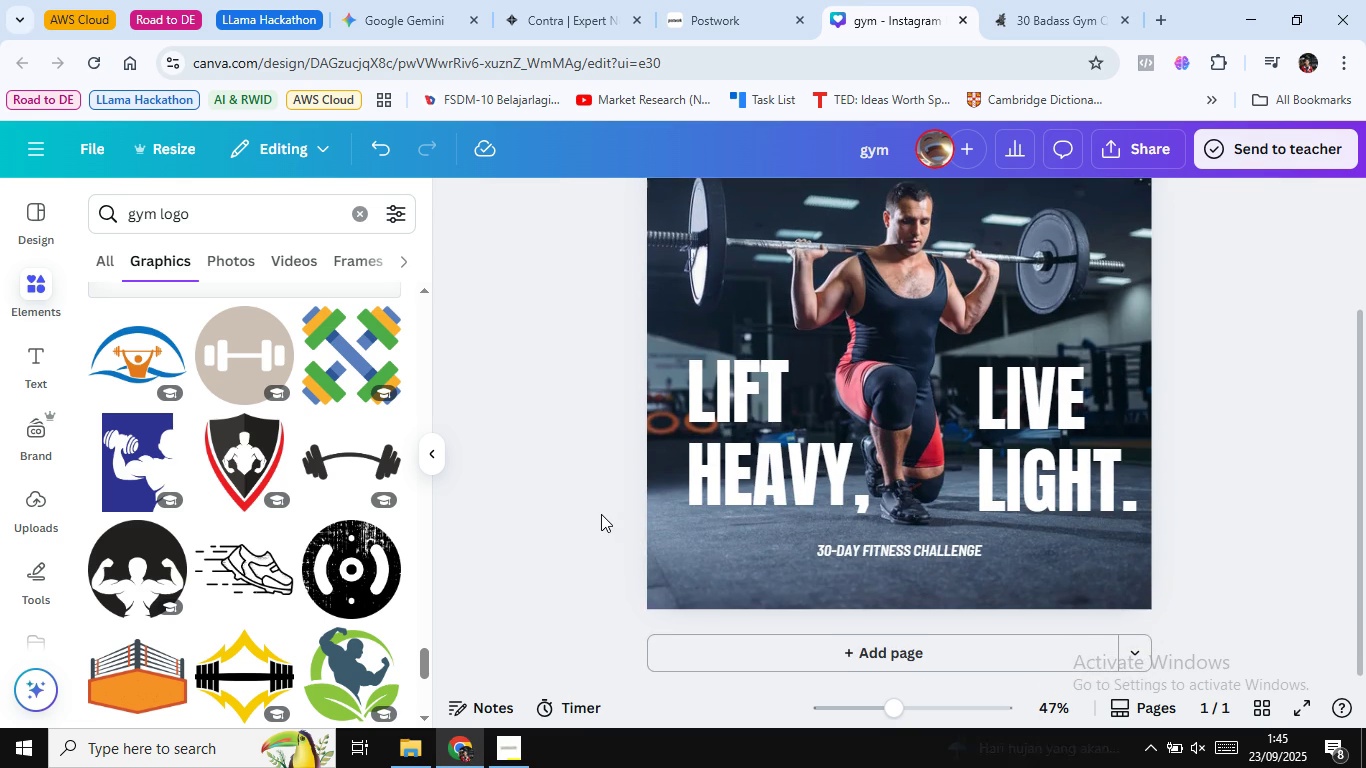 
scroll: coordinate [601, 514], scroll_direction: up, amount: 2.0
 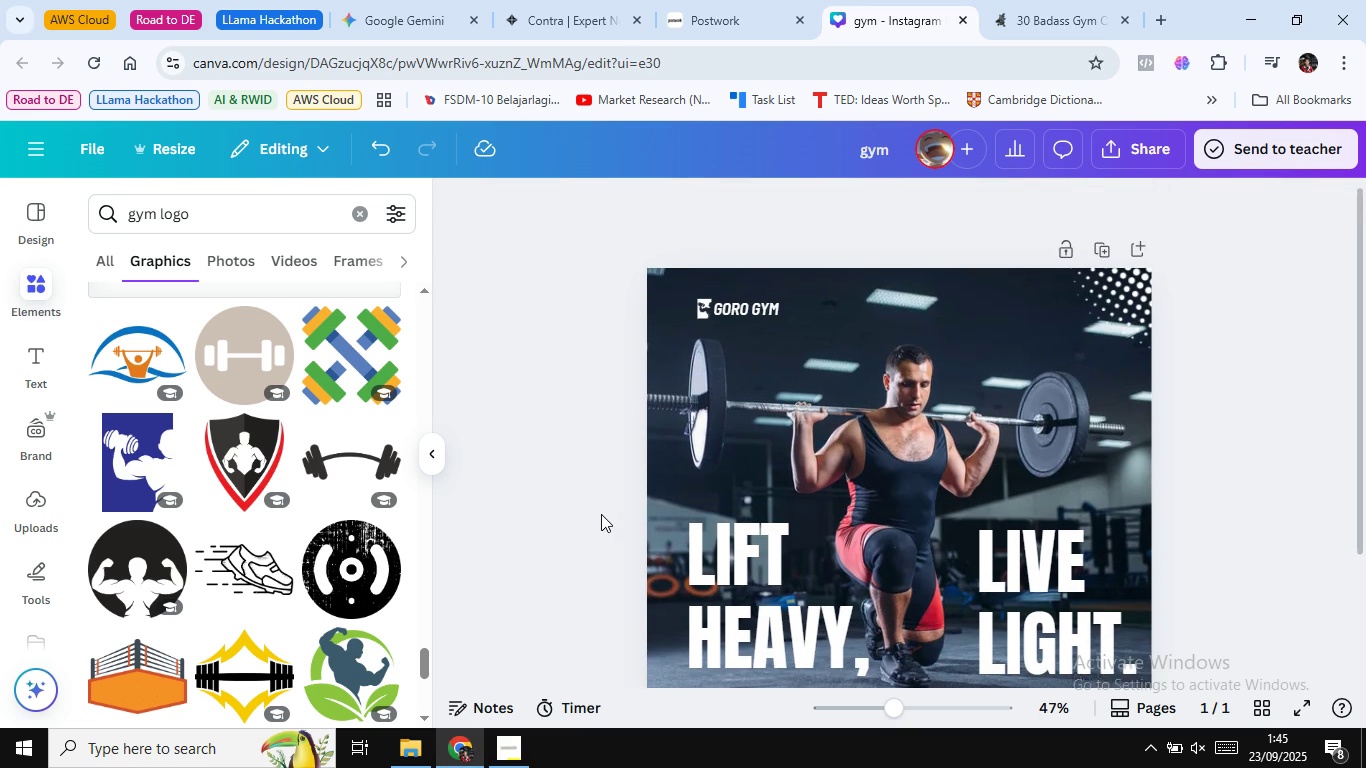 
scroll: coordinate [608, 528], scroll_direction: none, amount: 0.0
 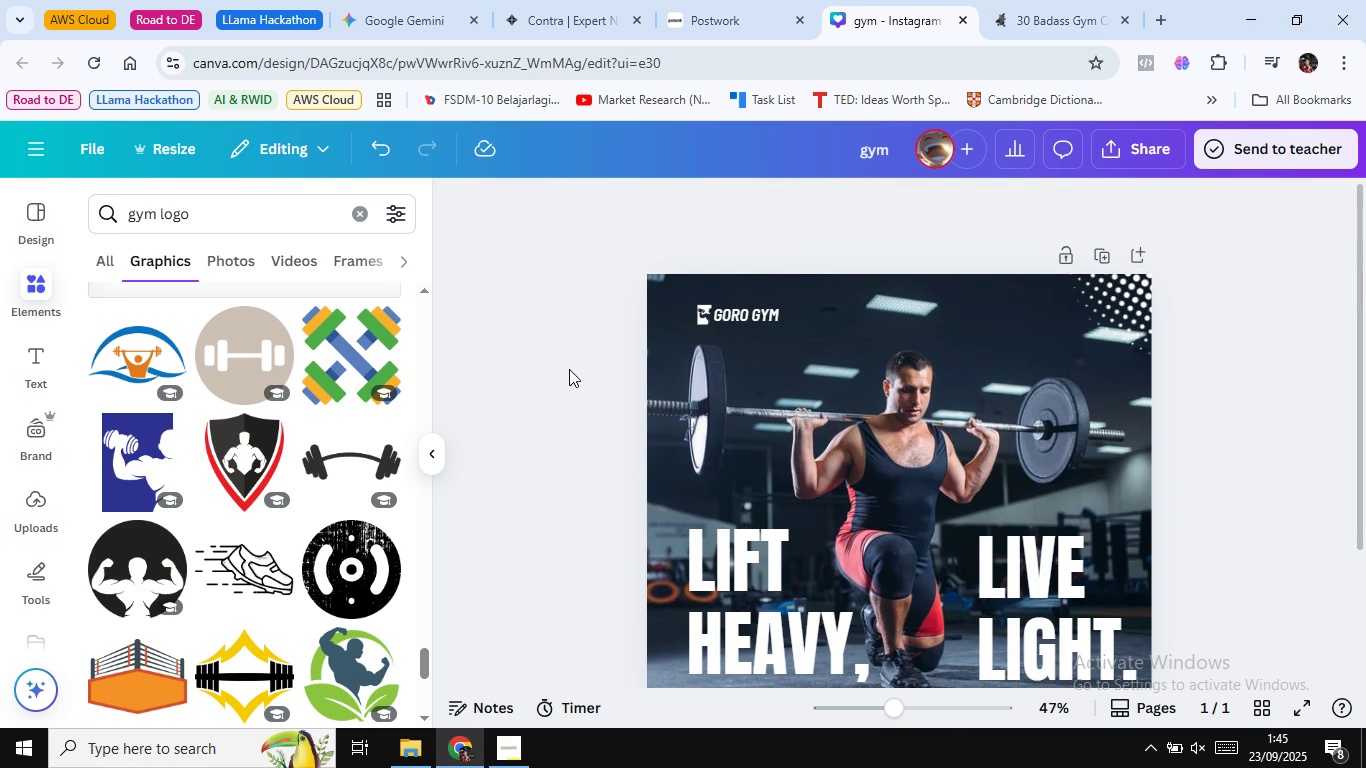 
left_click([569, 368])
 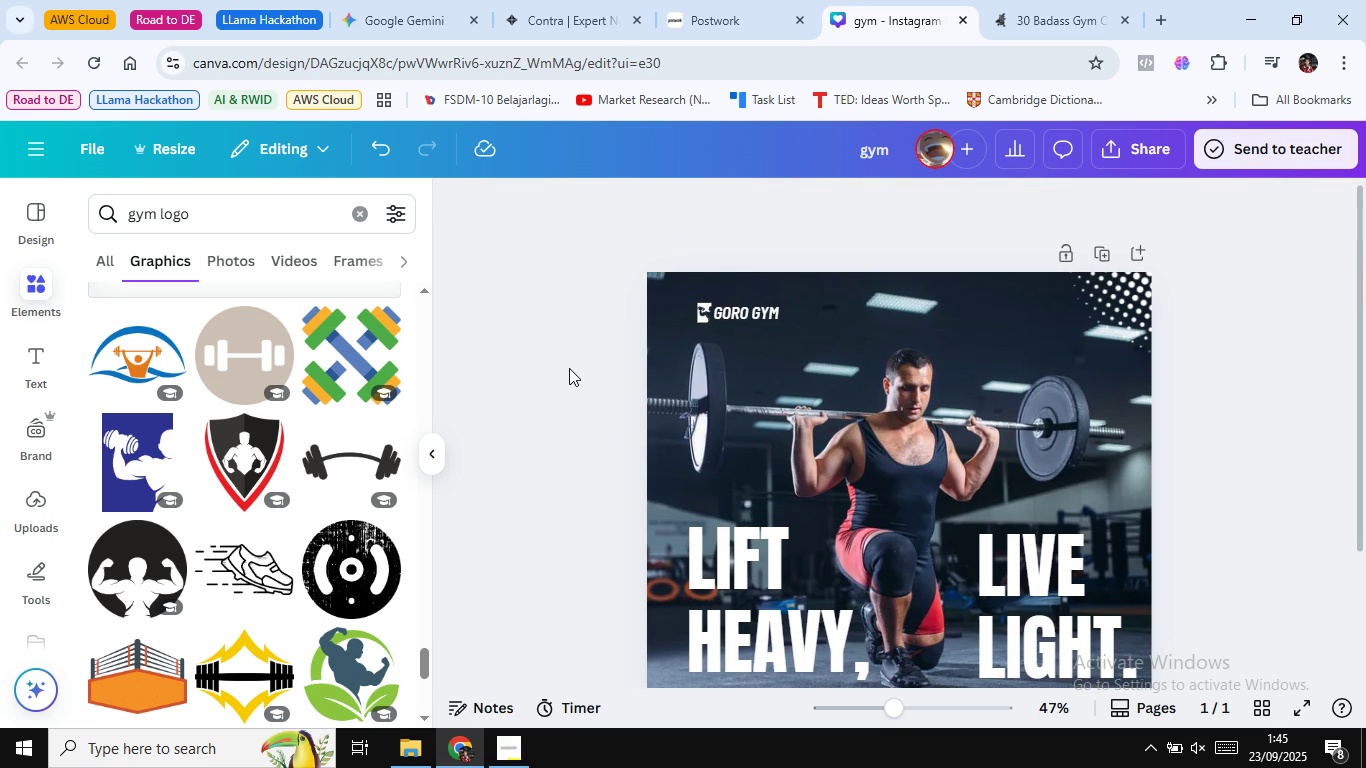 
scroll: coordinate [569, 368], scroll_direction: down, amount: 1.0
 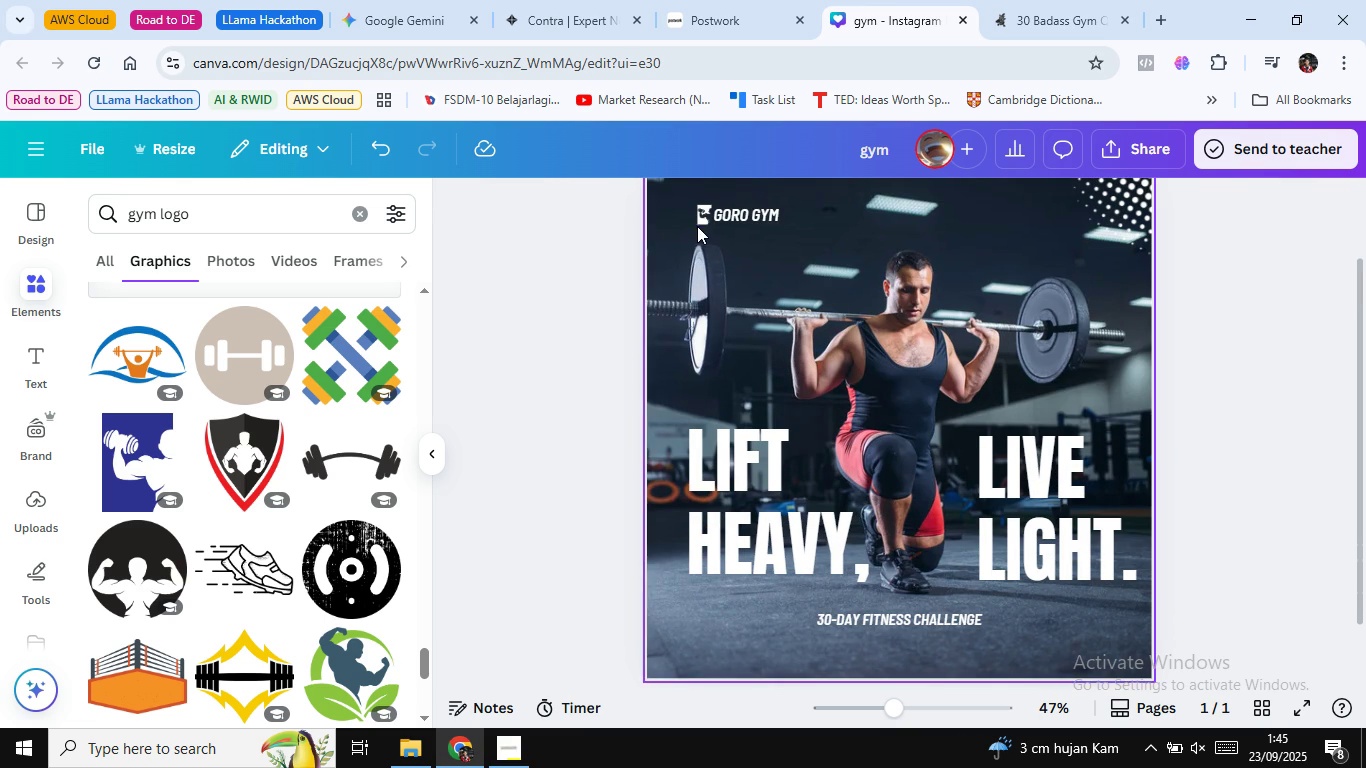 
left_click([561, 269])
 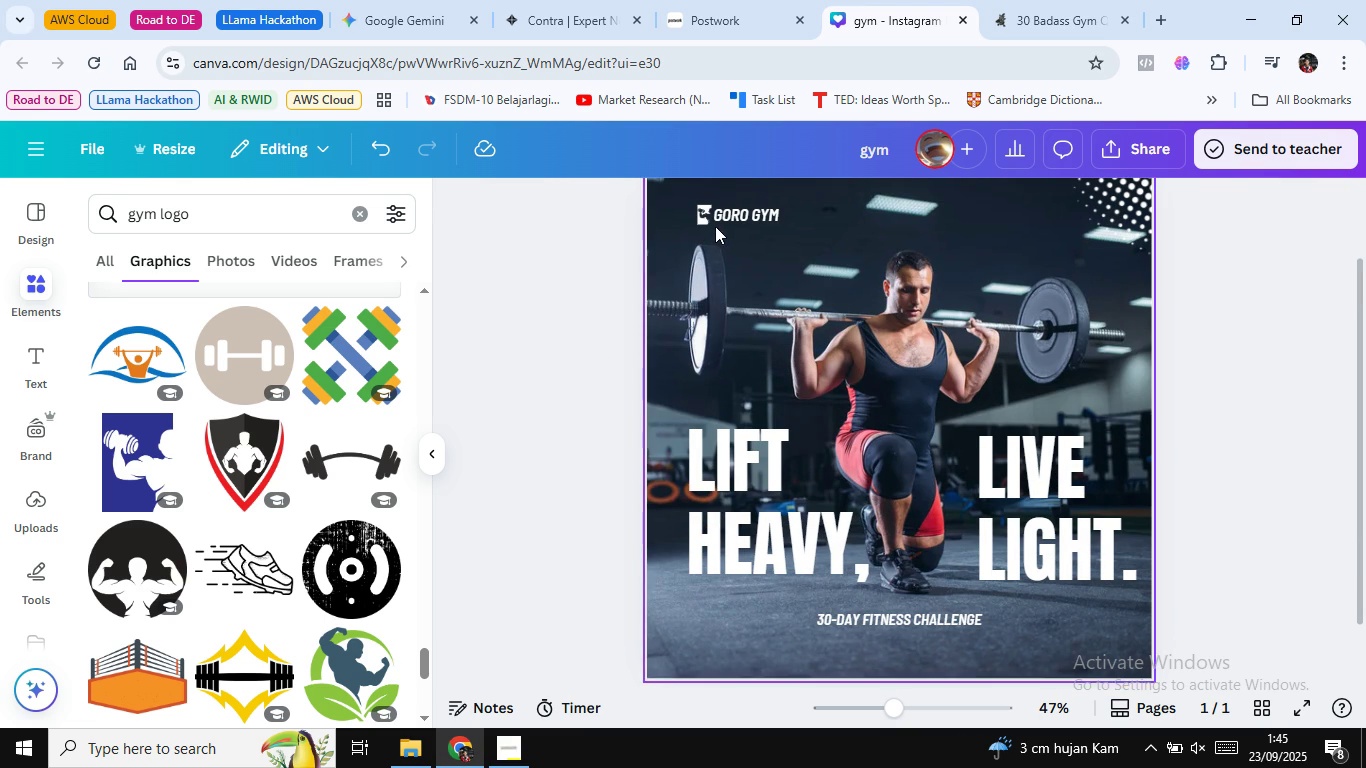 
double_click([724, 219])
 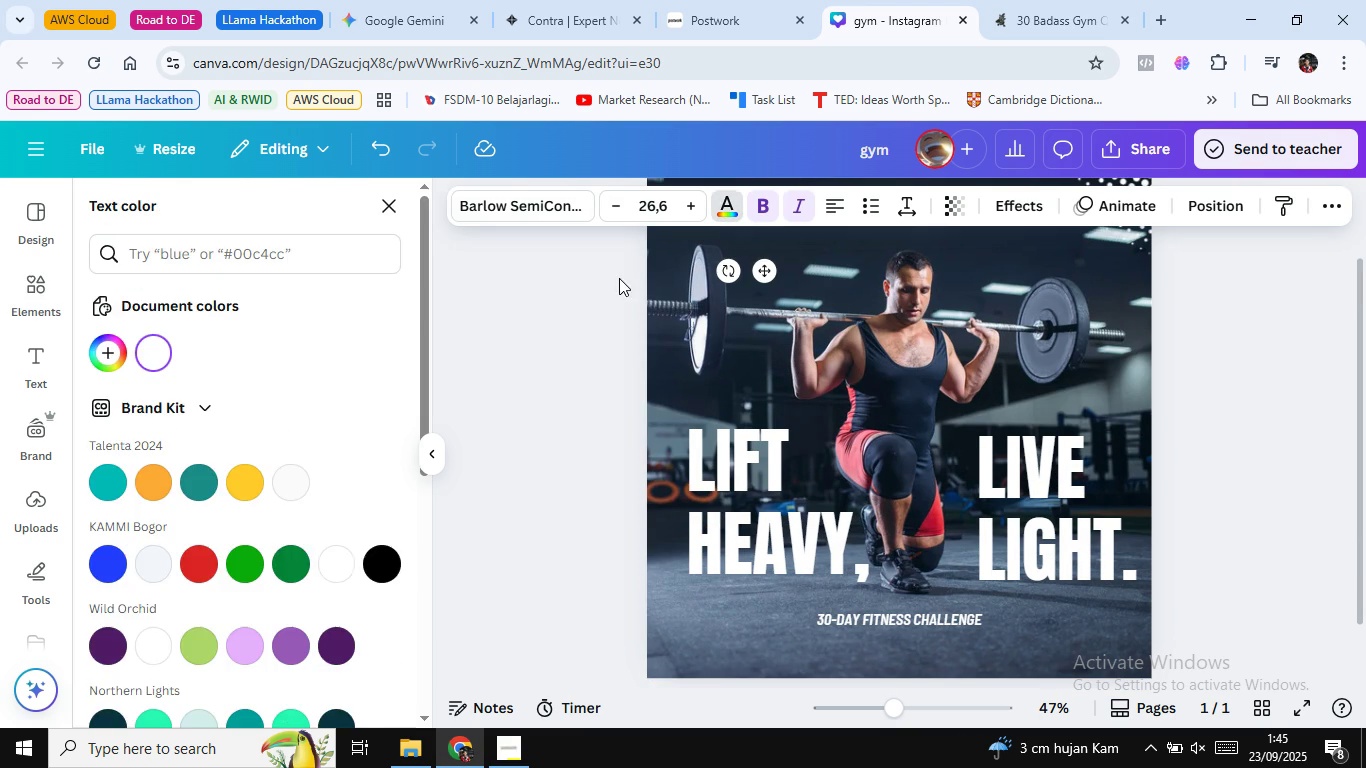 
left_click([619, 279])
 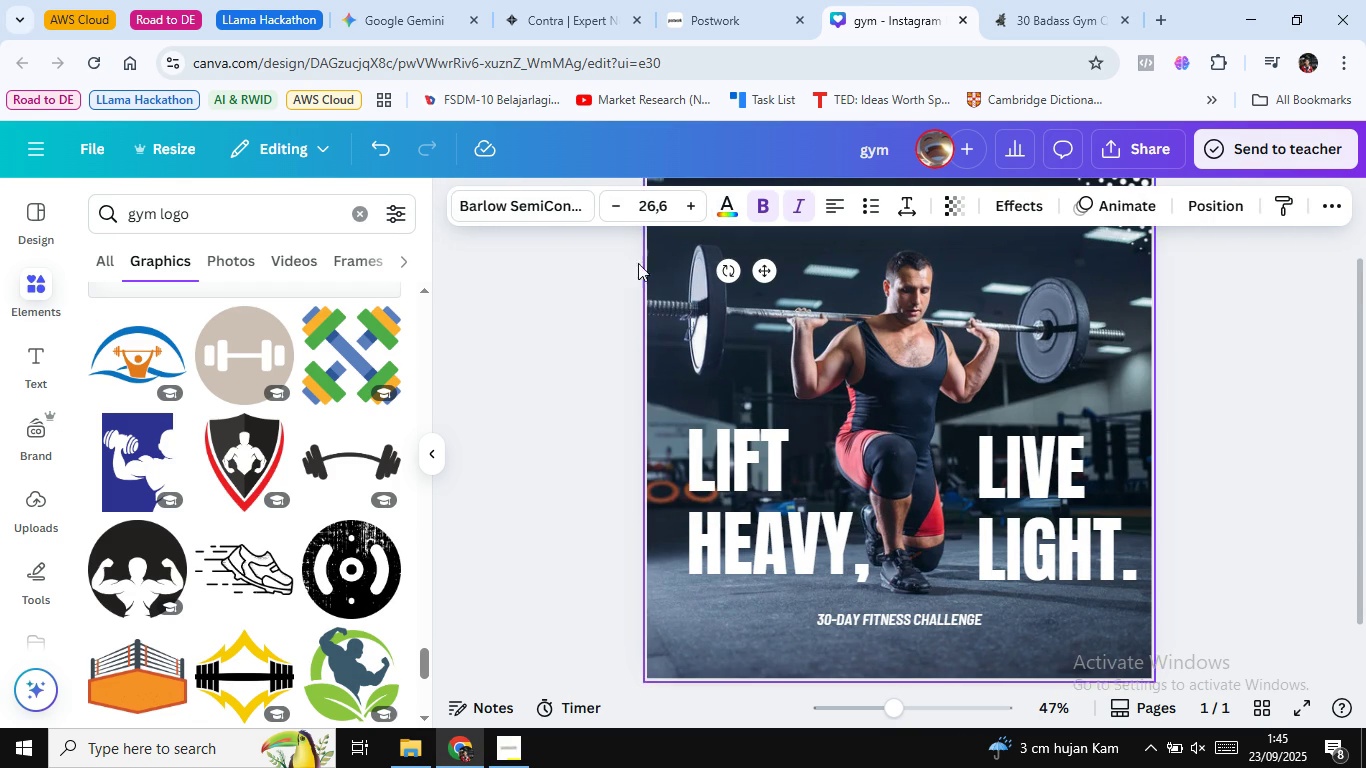 
left_click([616, 277])
 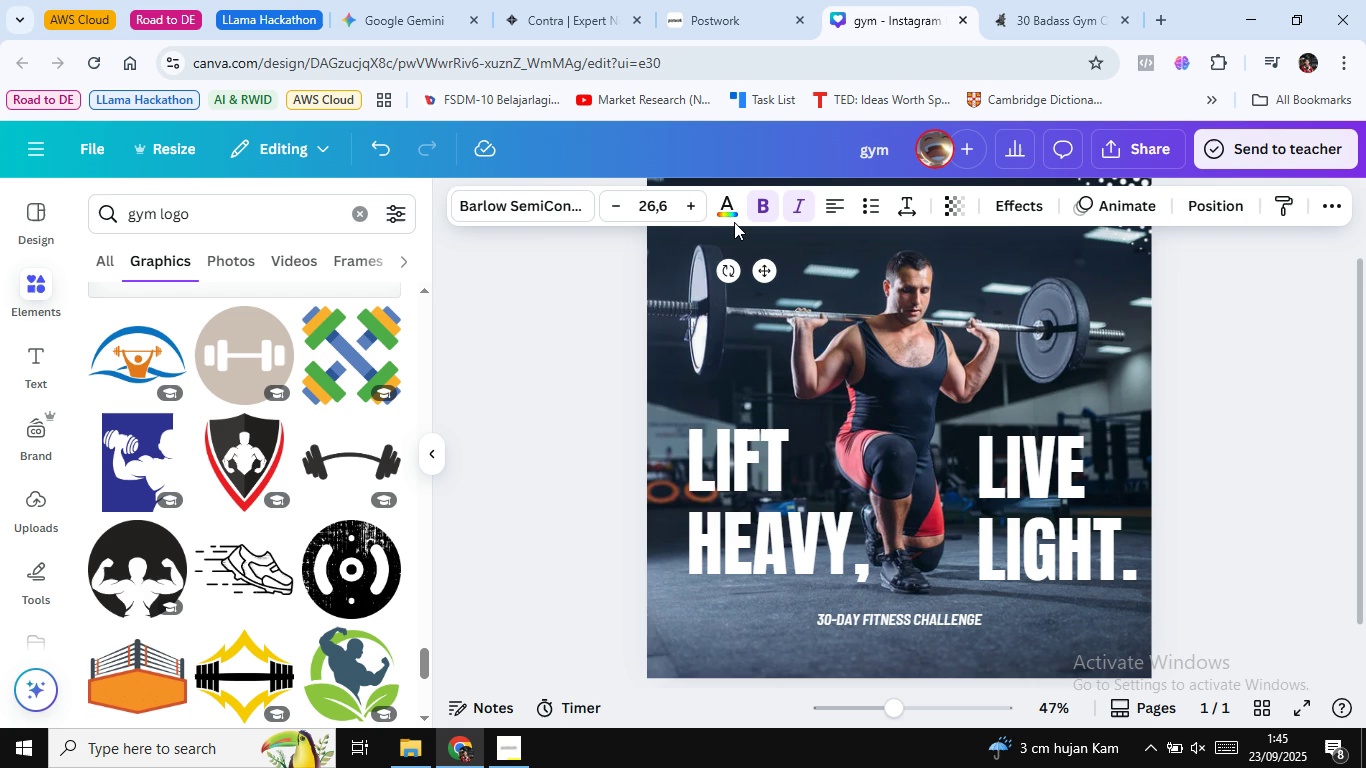 
double_click([734, 222])
 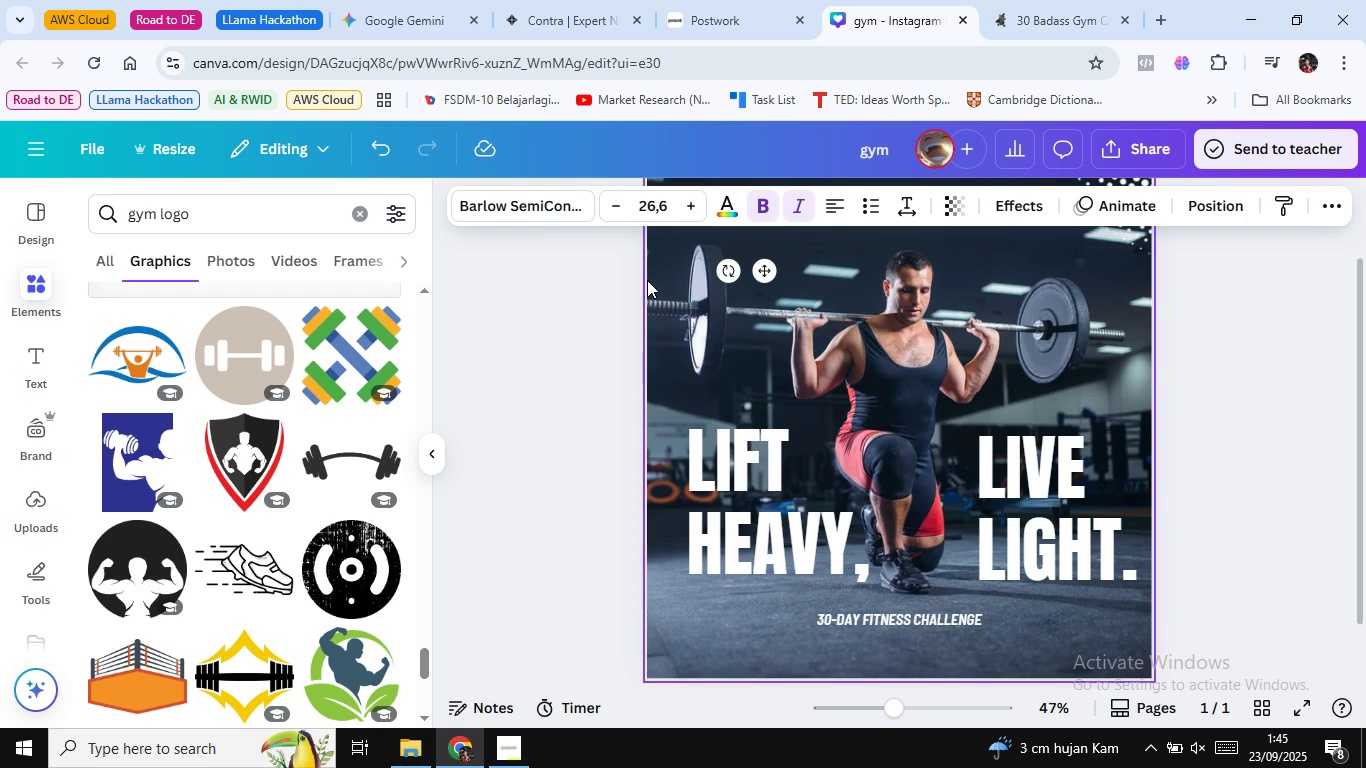 
left_click([647, 280])
 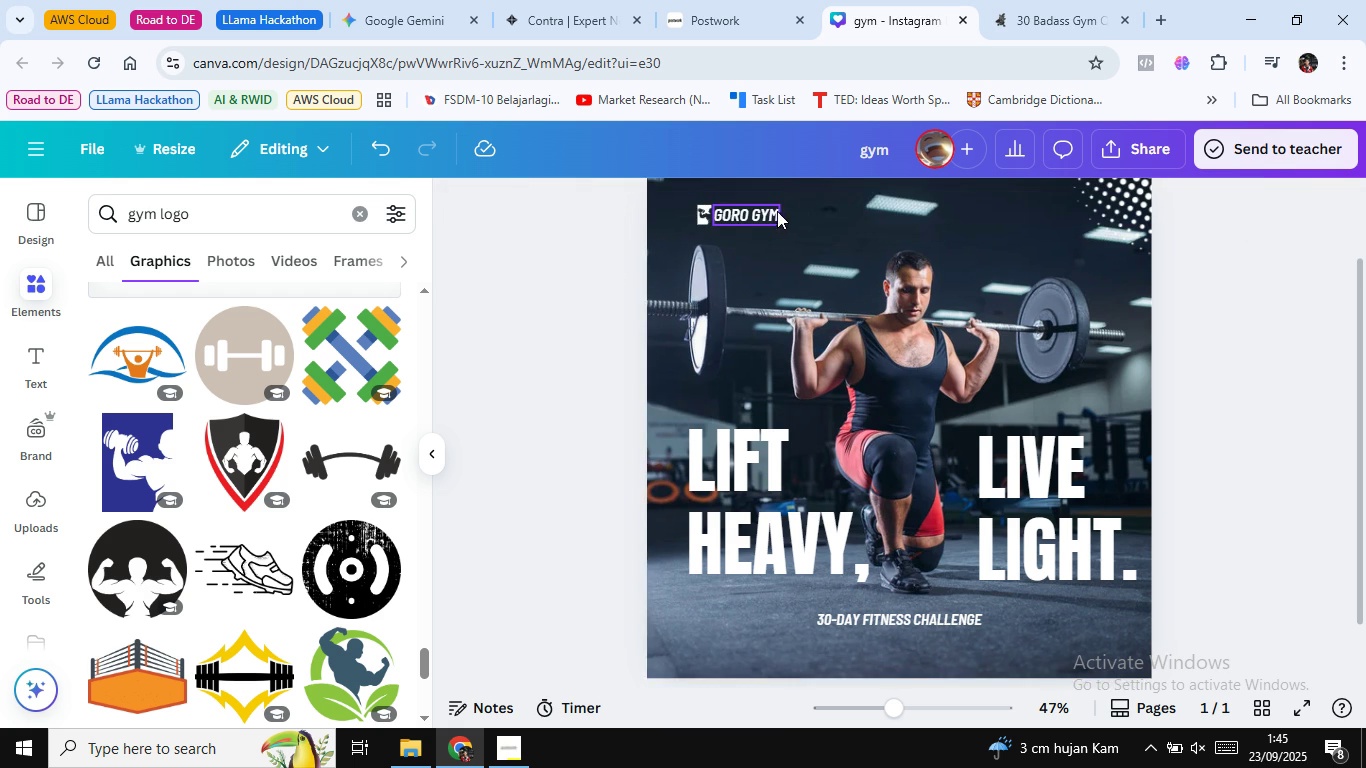 
double_click([772, 208])
 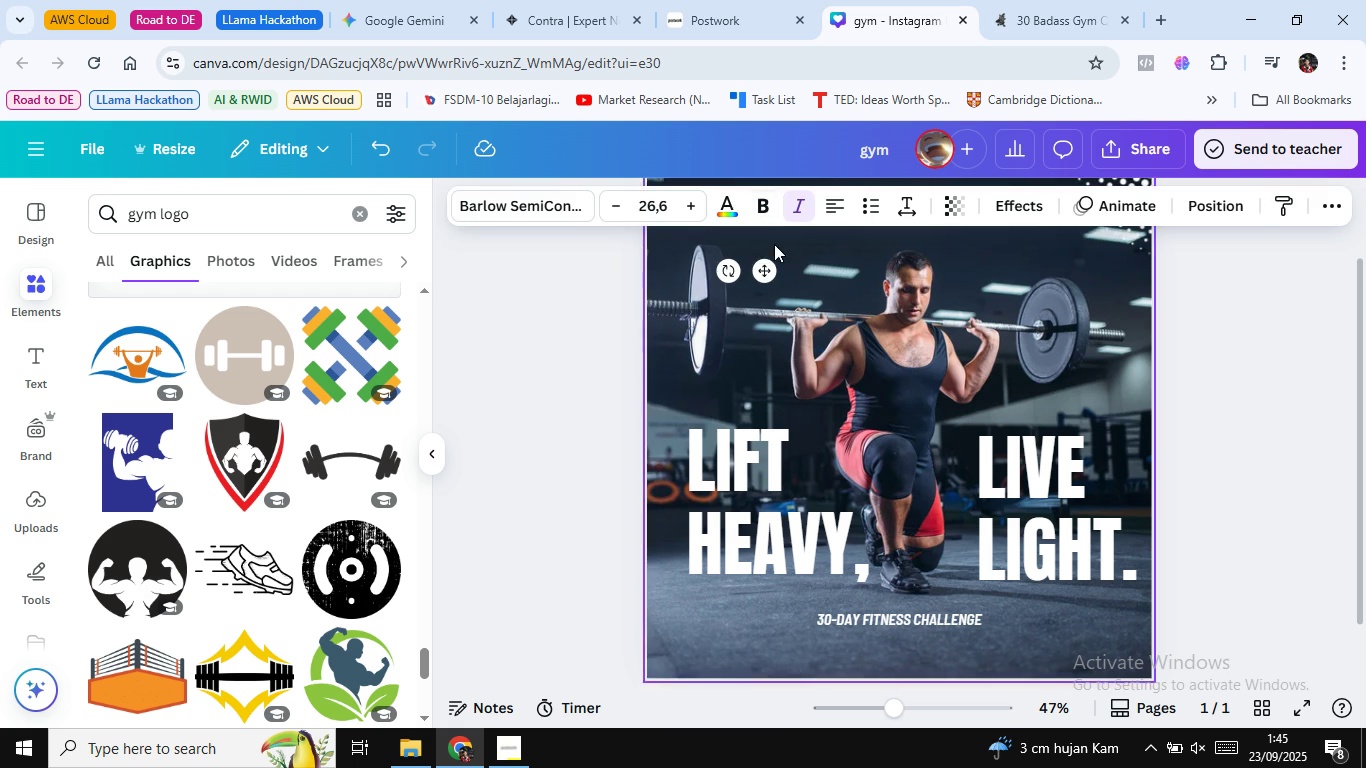 
scroll: coordinate [774, 244], scroll_direction: up, amount: 1.0
 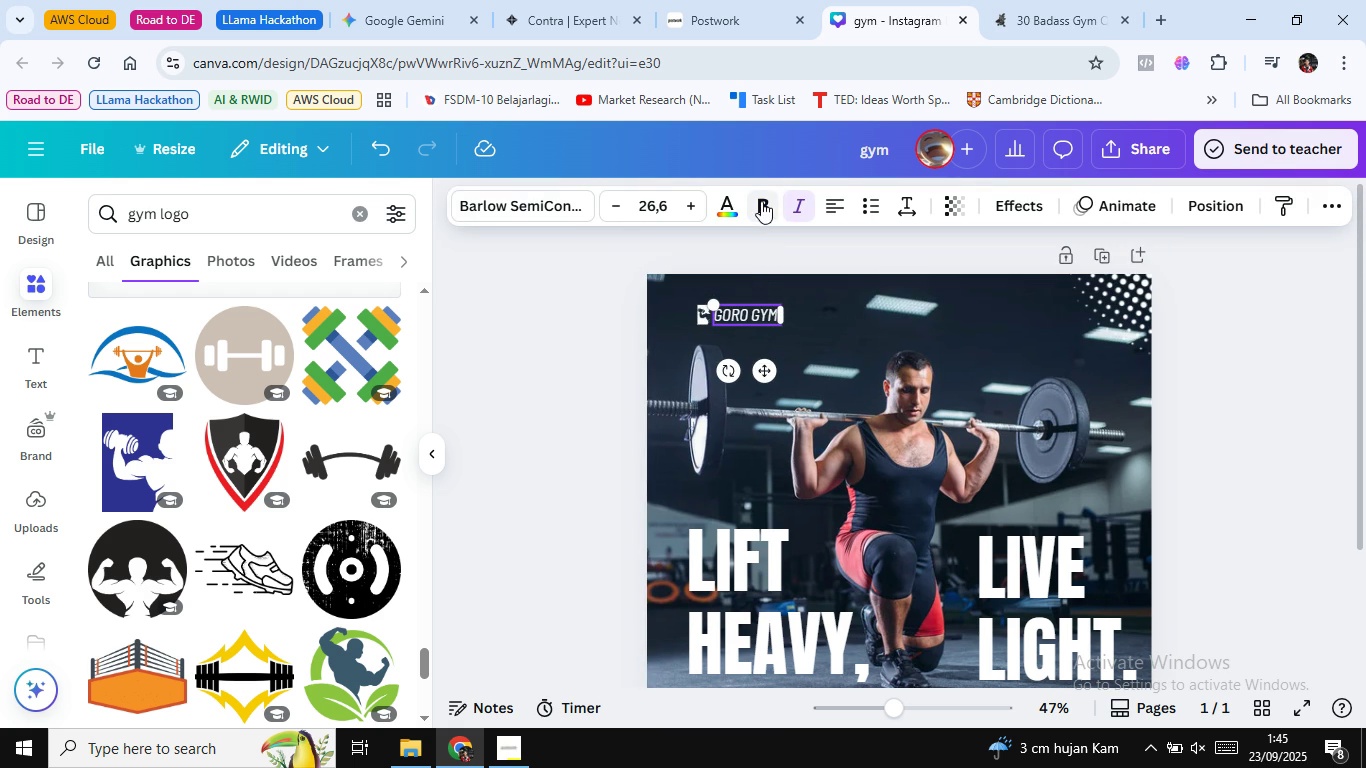 
left_click([761, 201])
 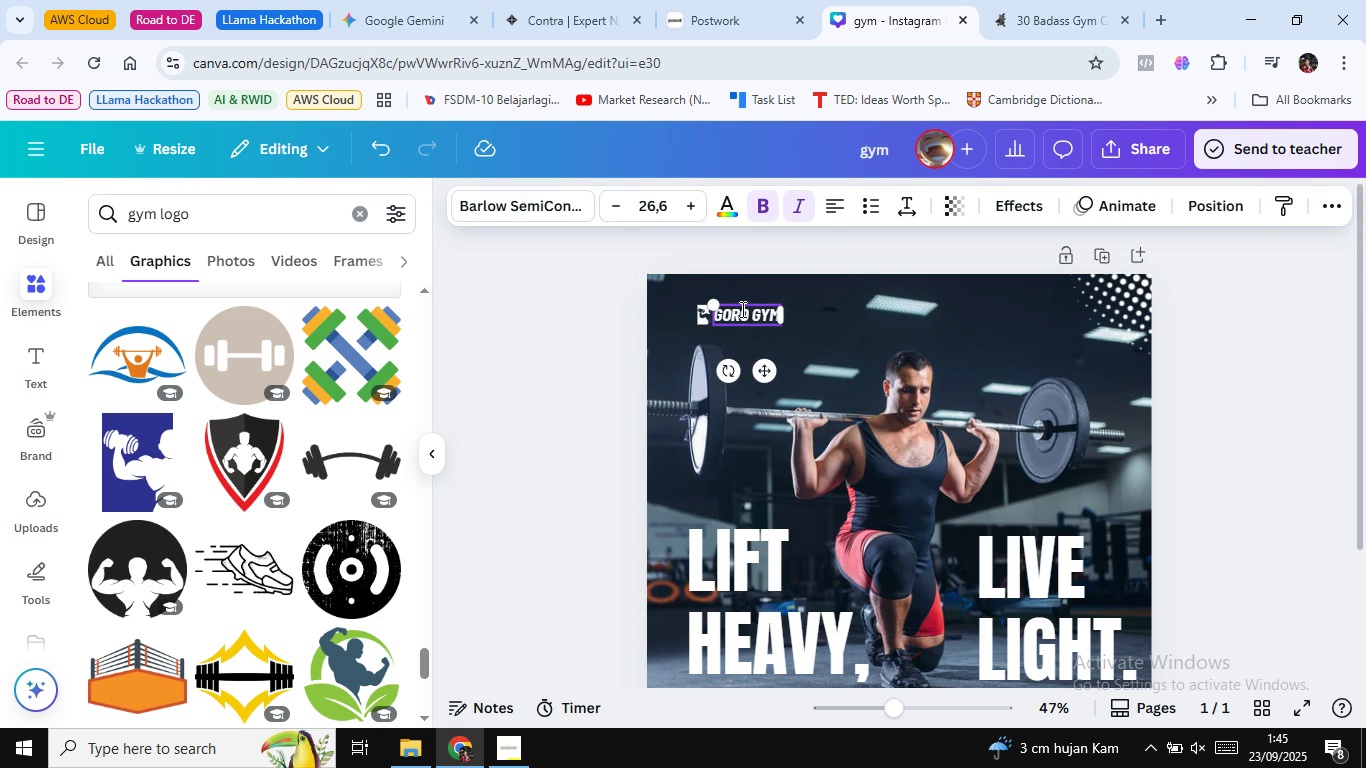 
double_click([741, 309])
 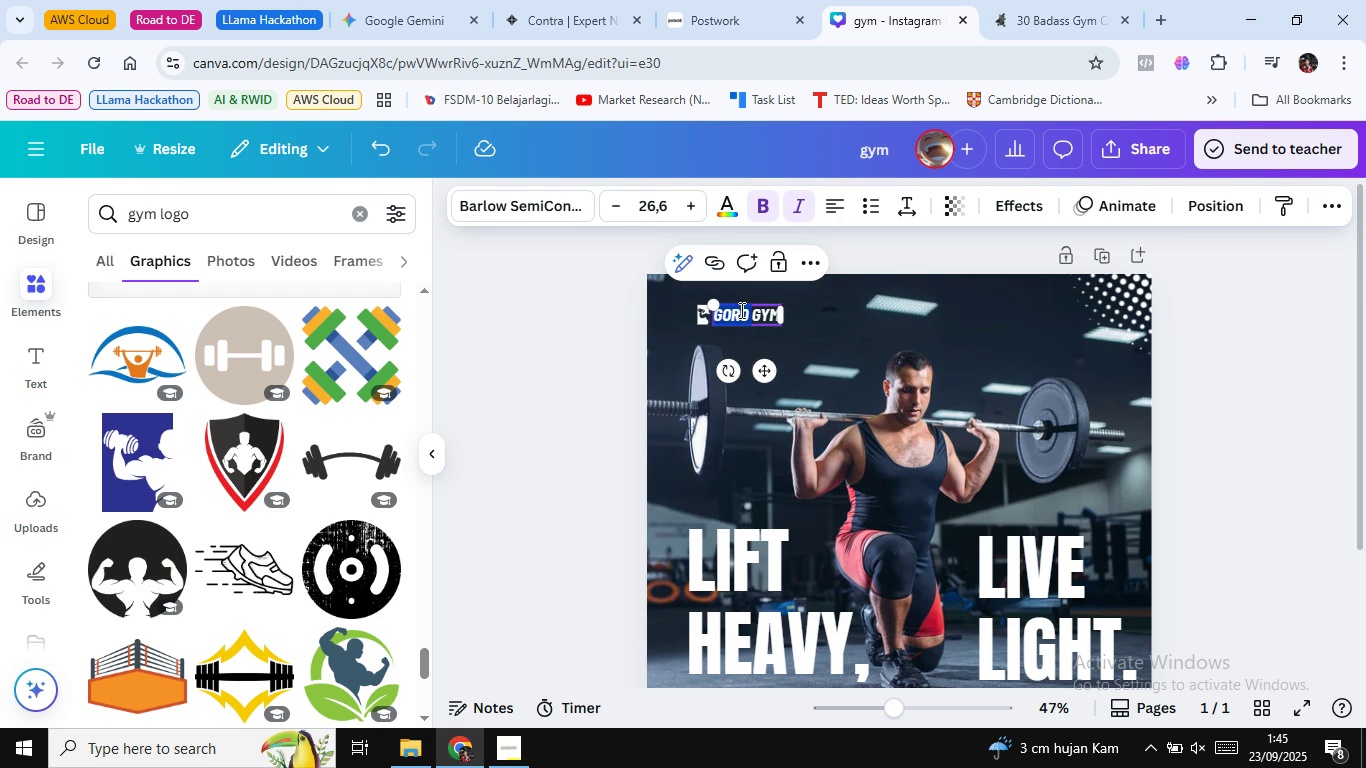 
key(Control+ControlLeft)